 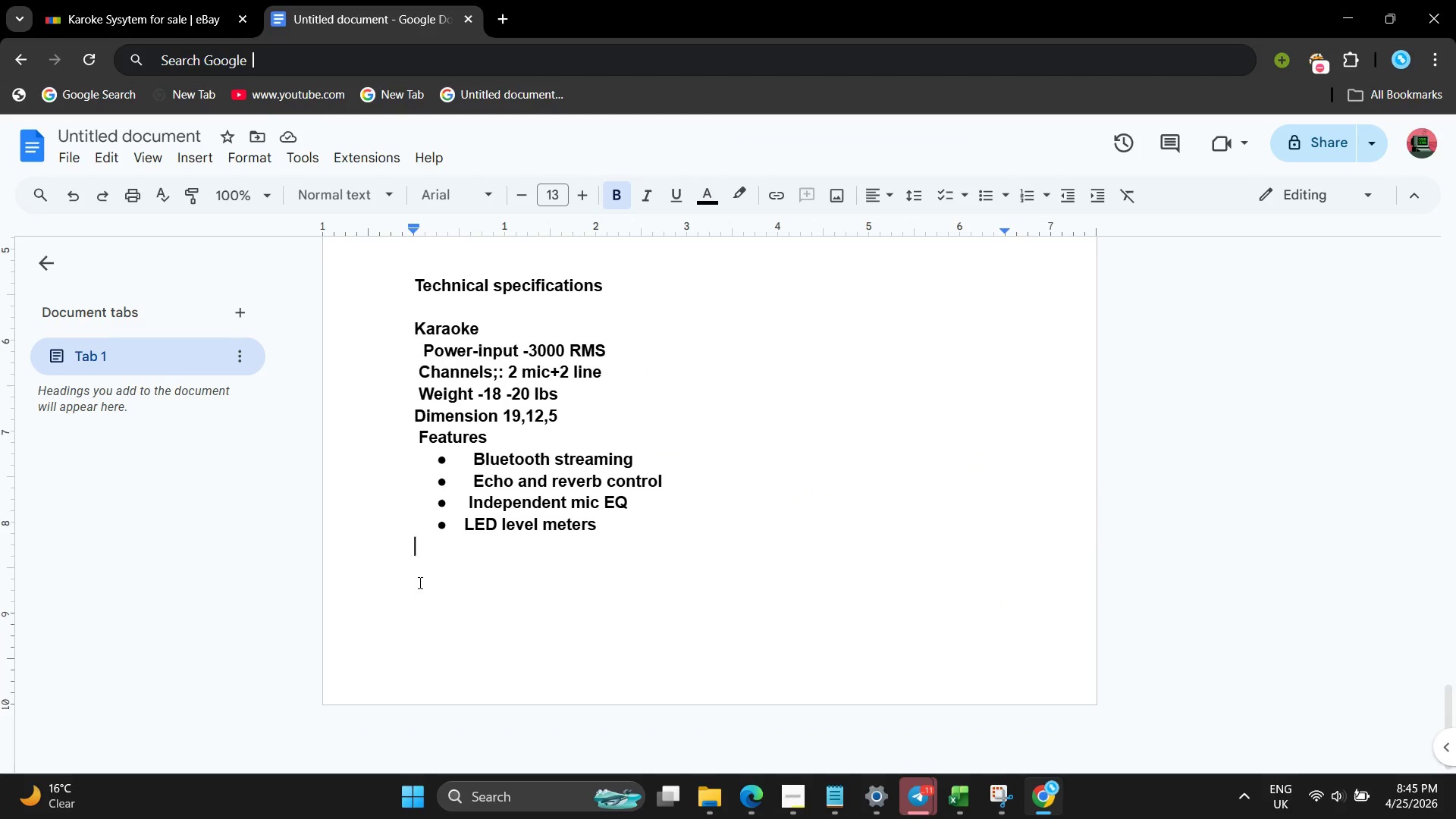 
key(Enter)
 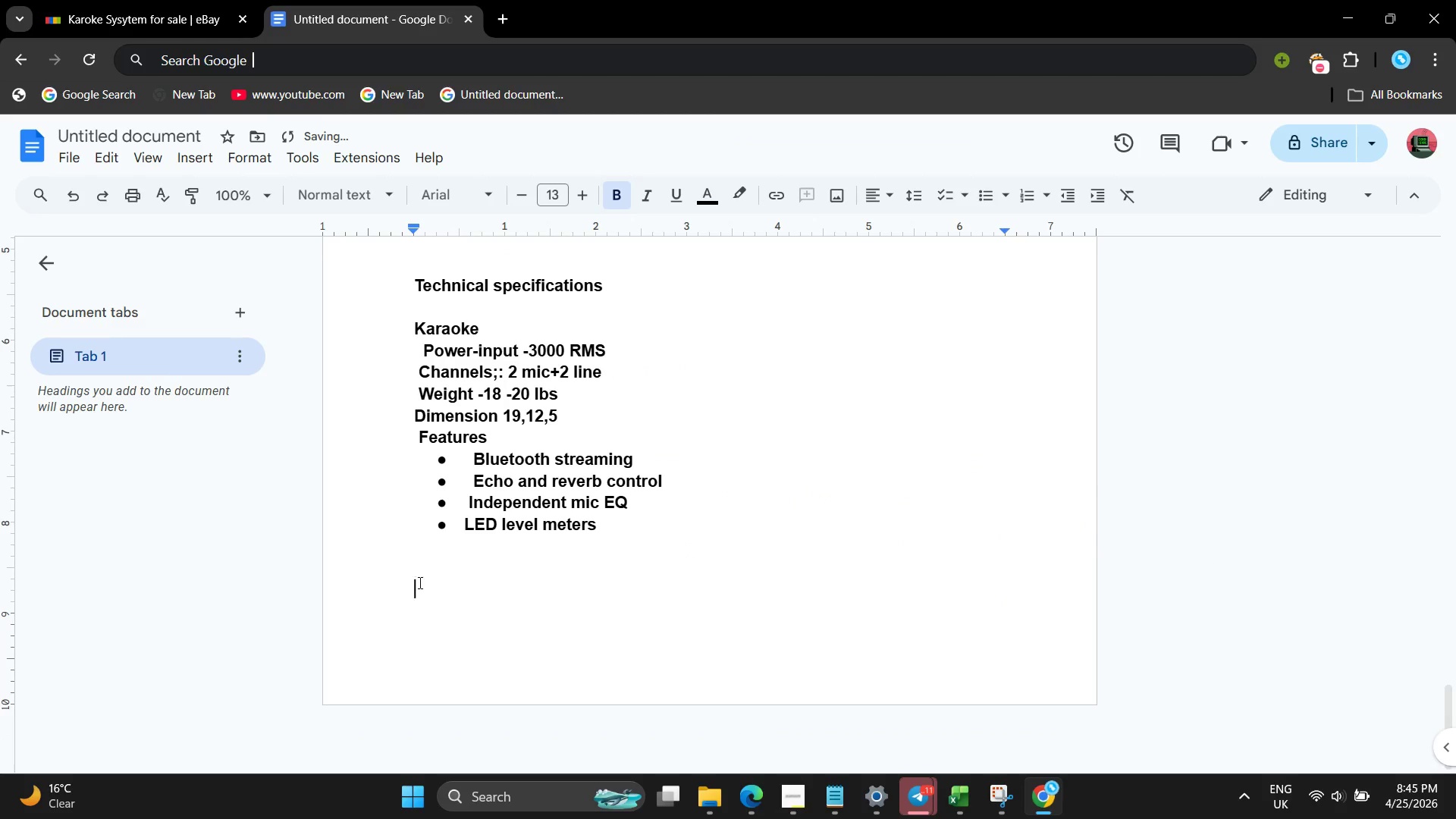 
key(Enter)
 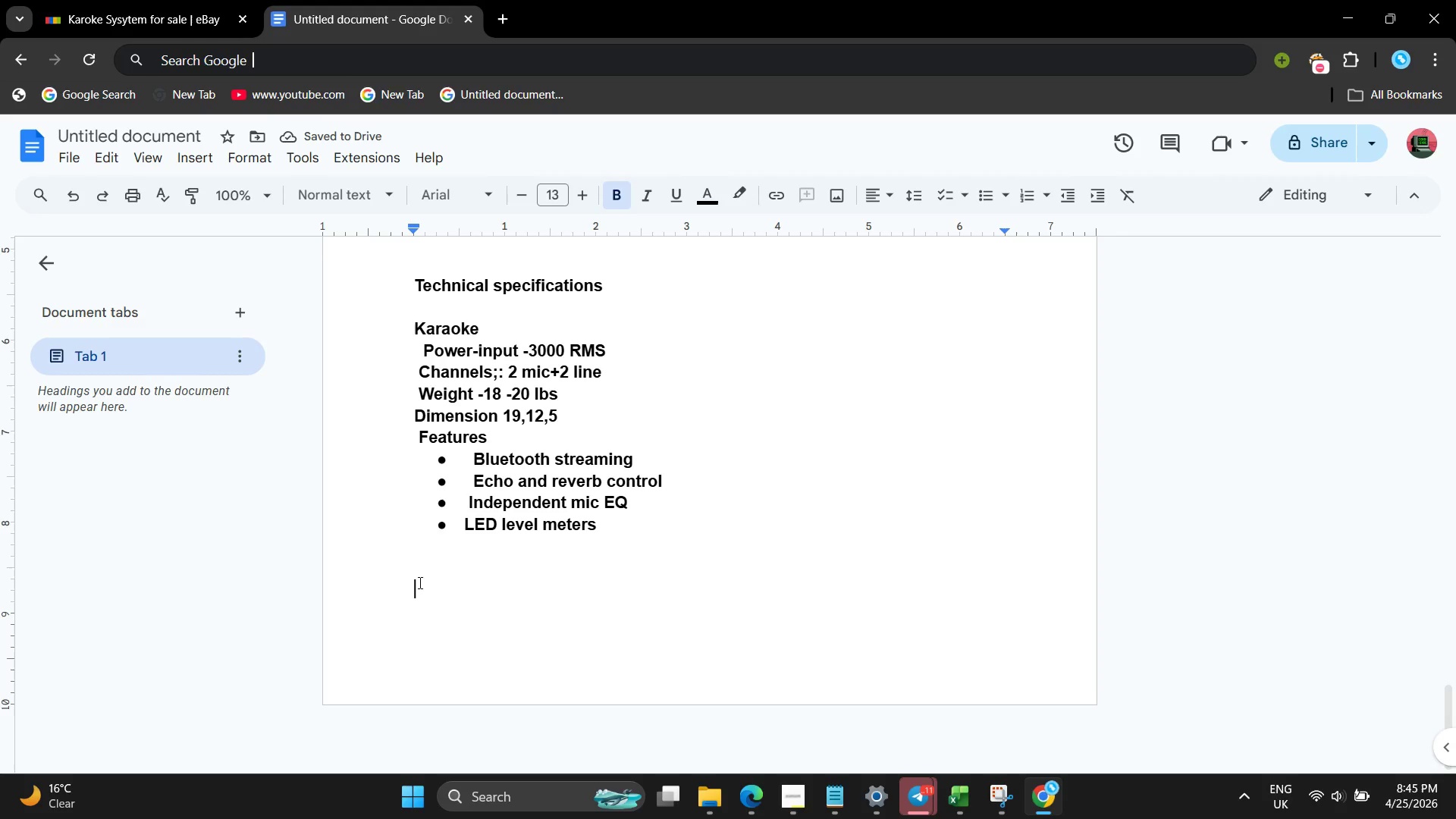 
wait(5.42)
 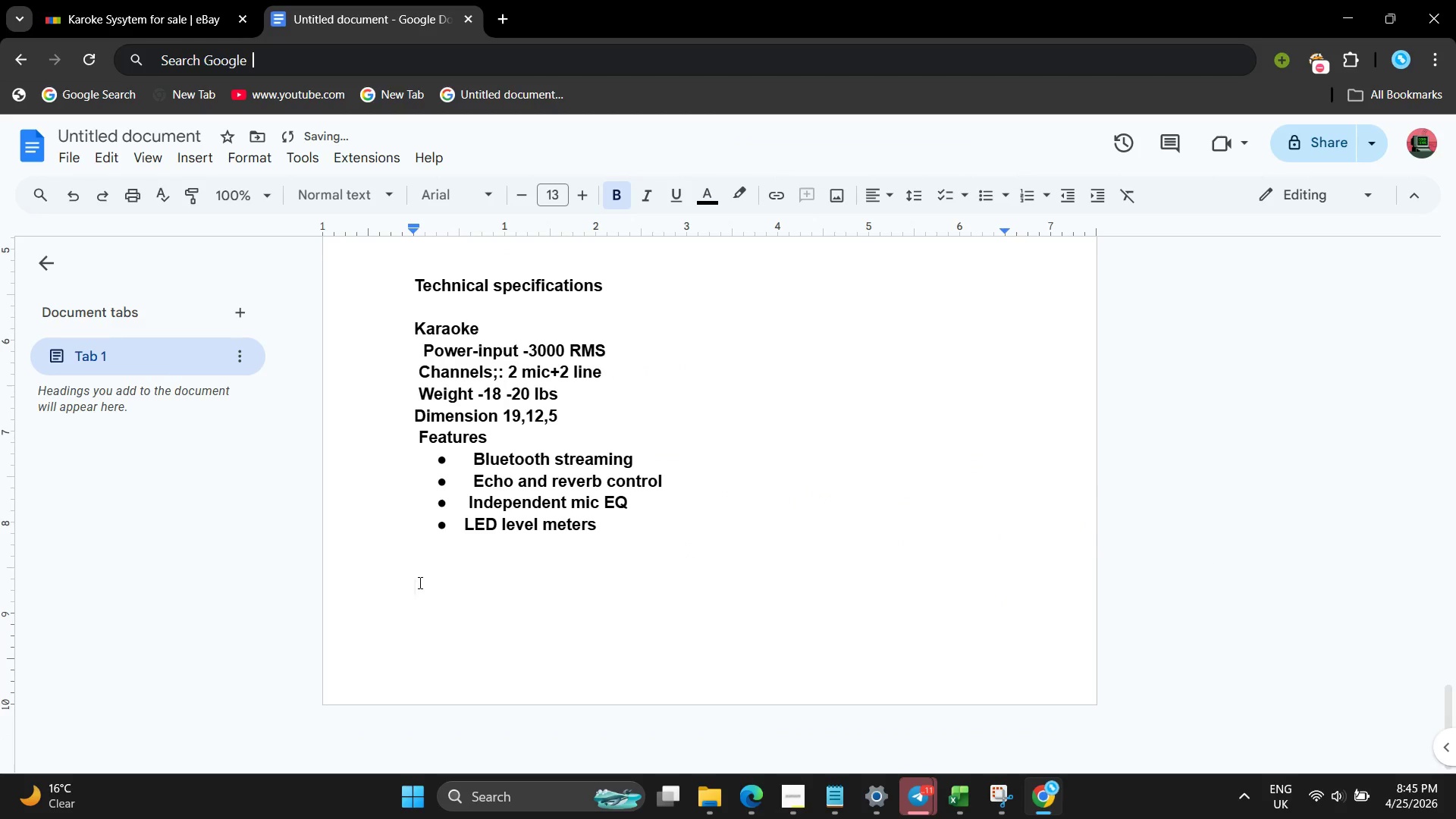 
type(dmc co)
key(Backspace)
key(Backspace)
key(Backspace)
key(Backspace)
type(z )
key(Backspace)
key(Backspace)
type(x controller )
 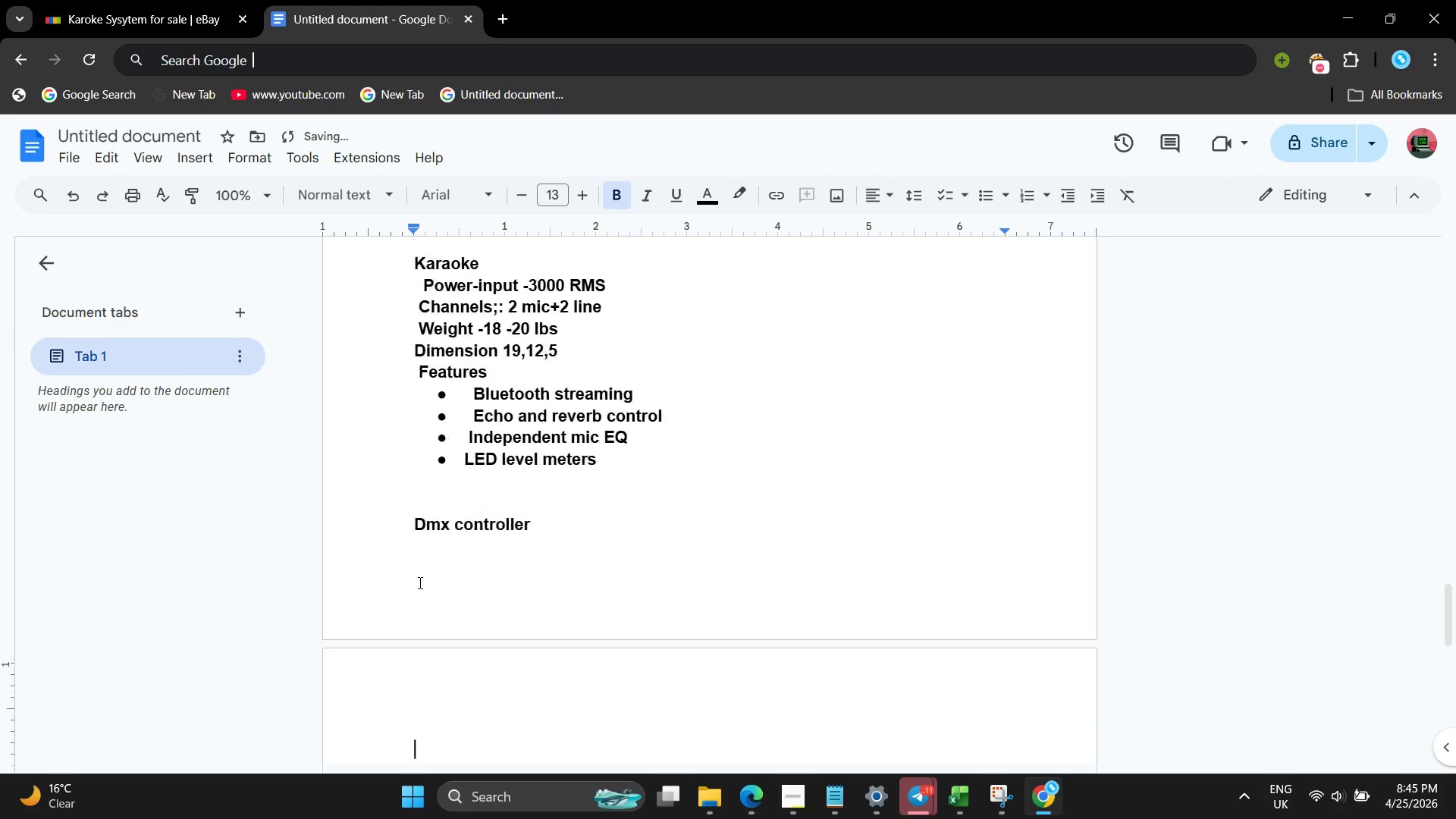 
key(Enter)
 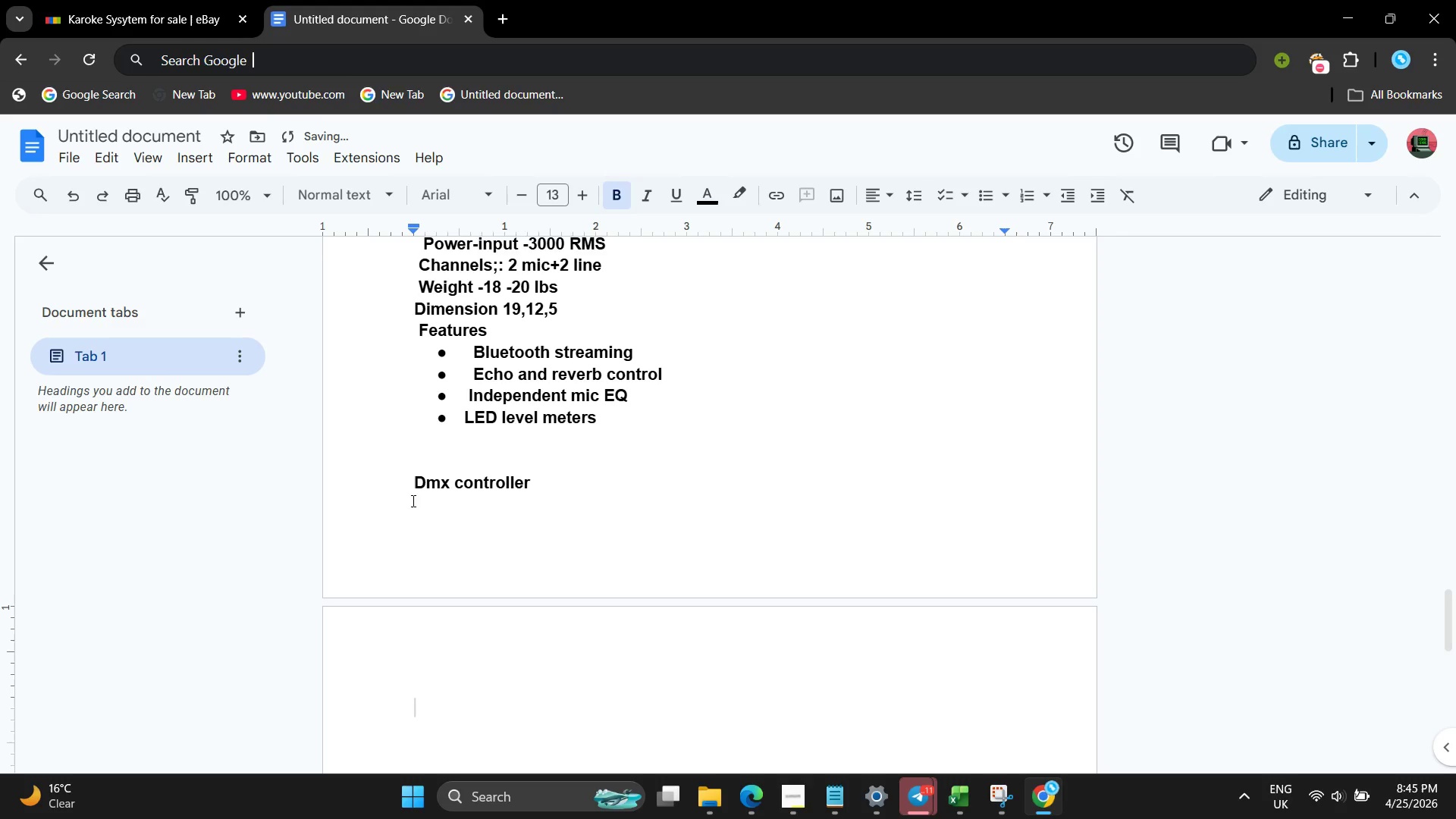 
left_click([410, 495])
 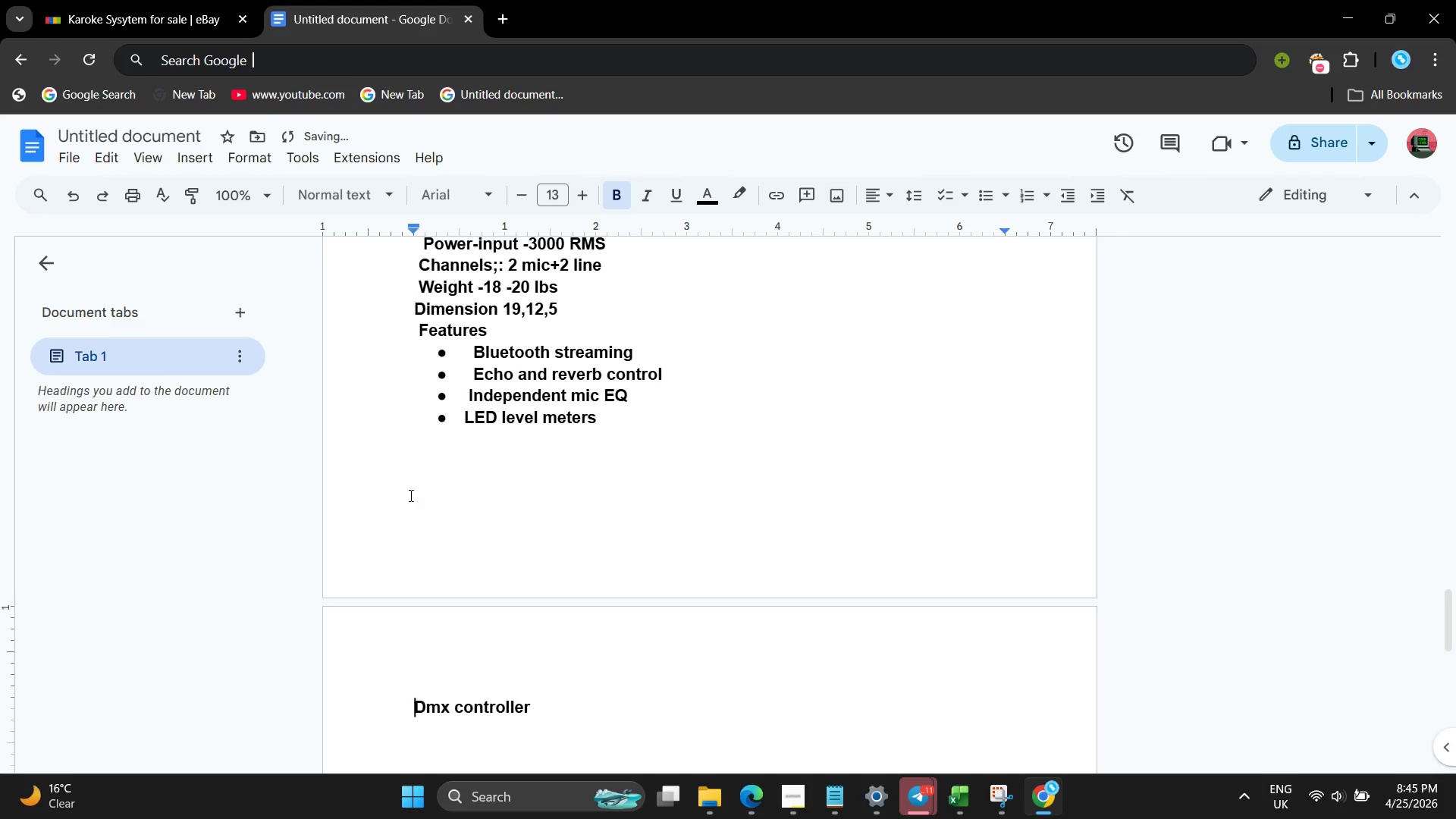 
key(Enter)
 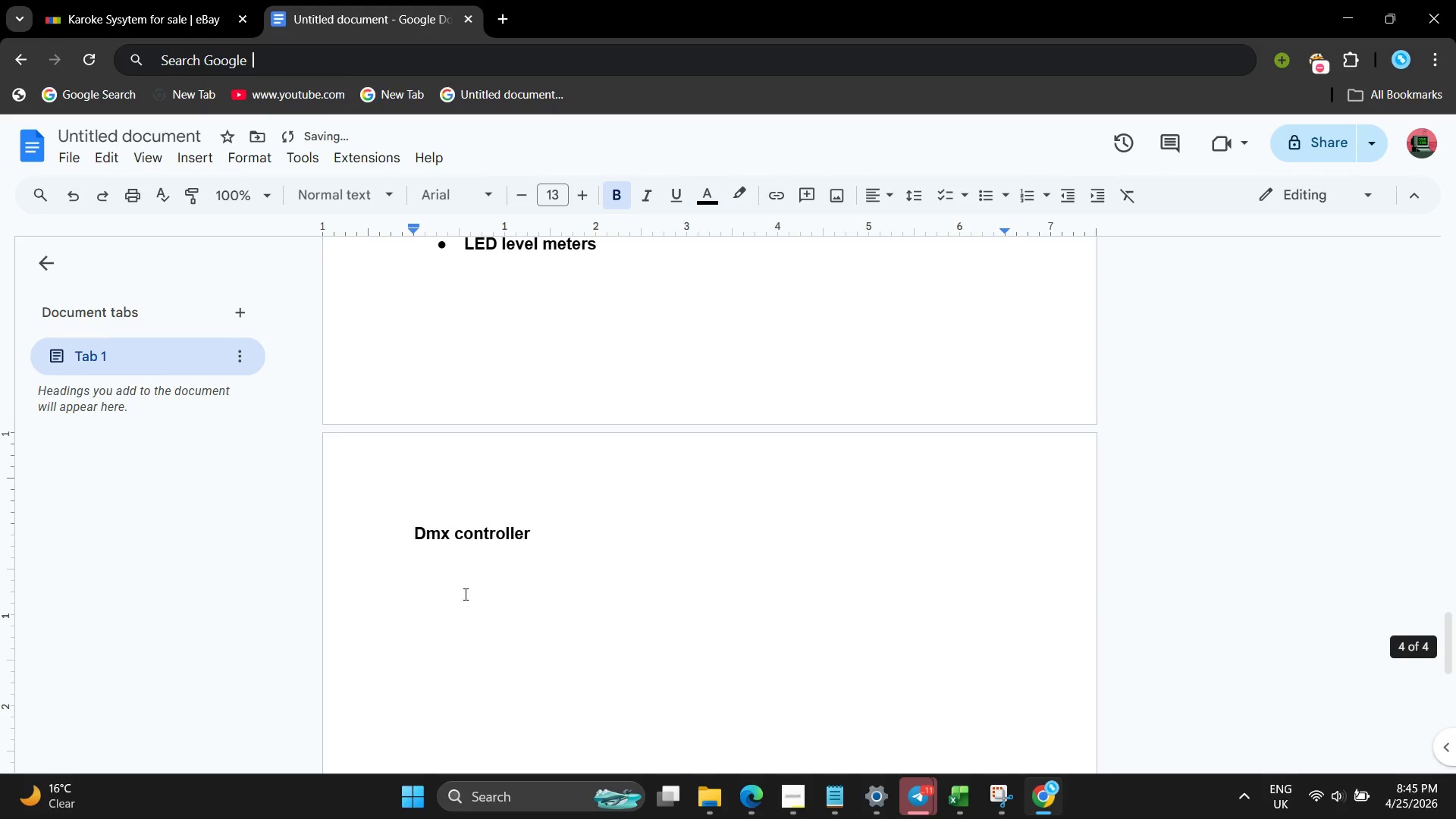 
left_click([466, 598])
 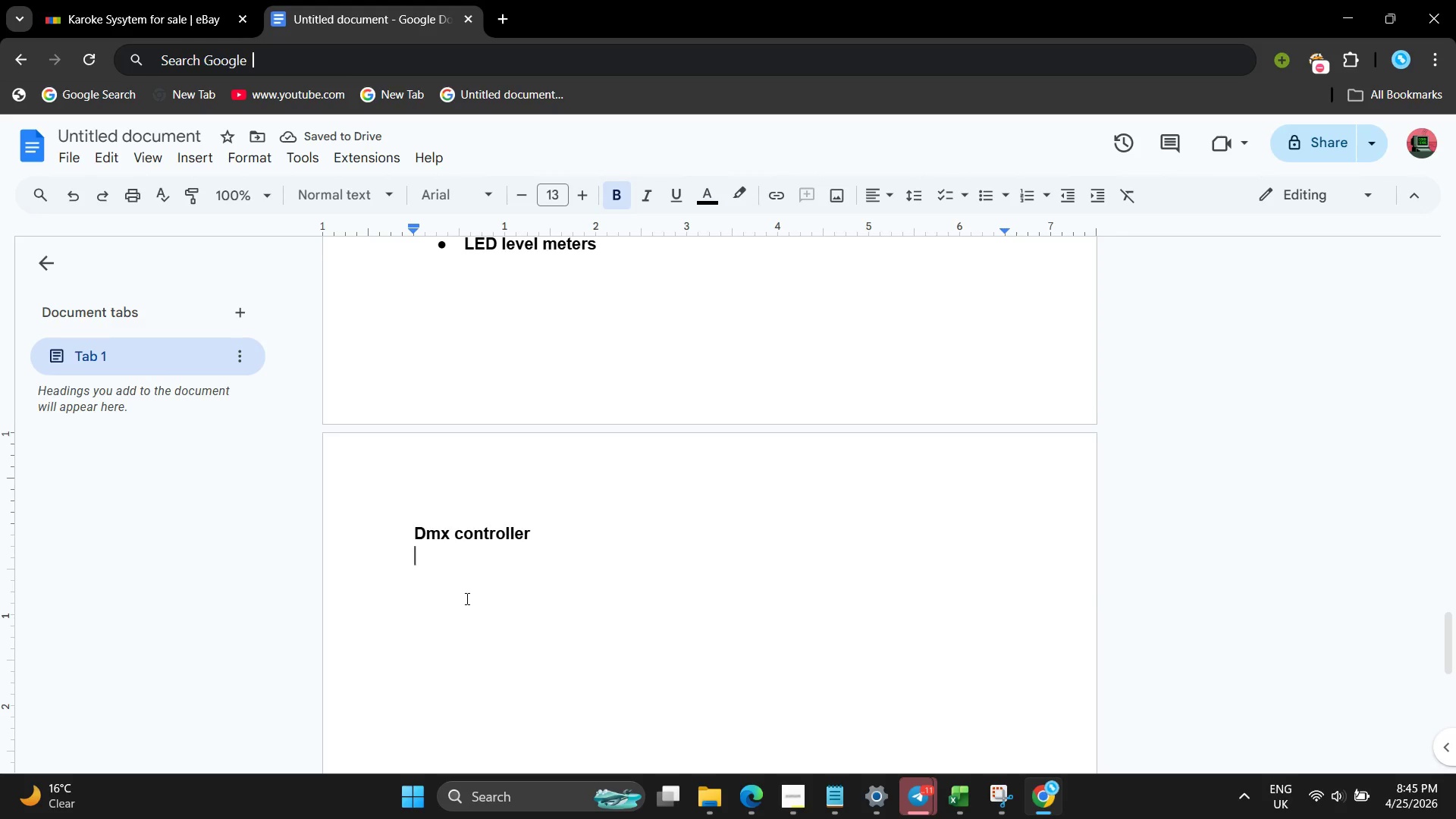 
type( scee)
key(Backspace)
key(Backspace)
type(ene-)
 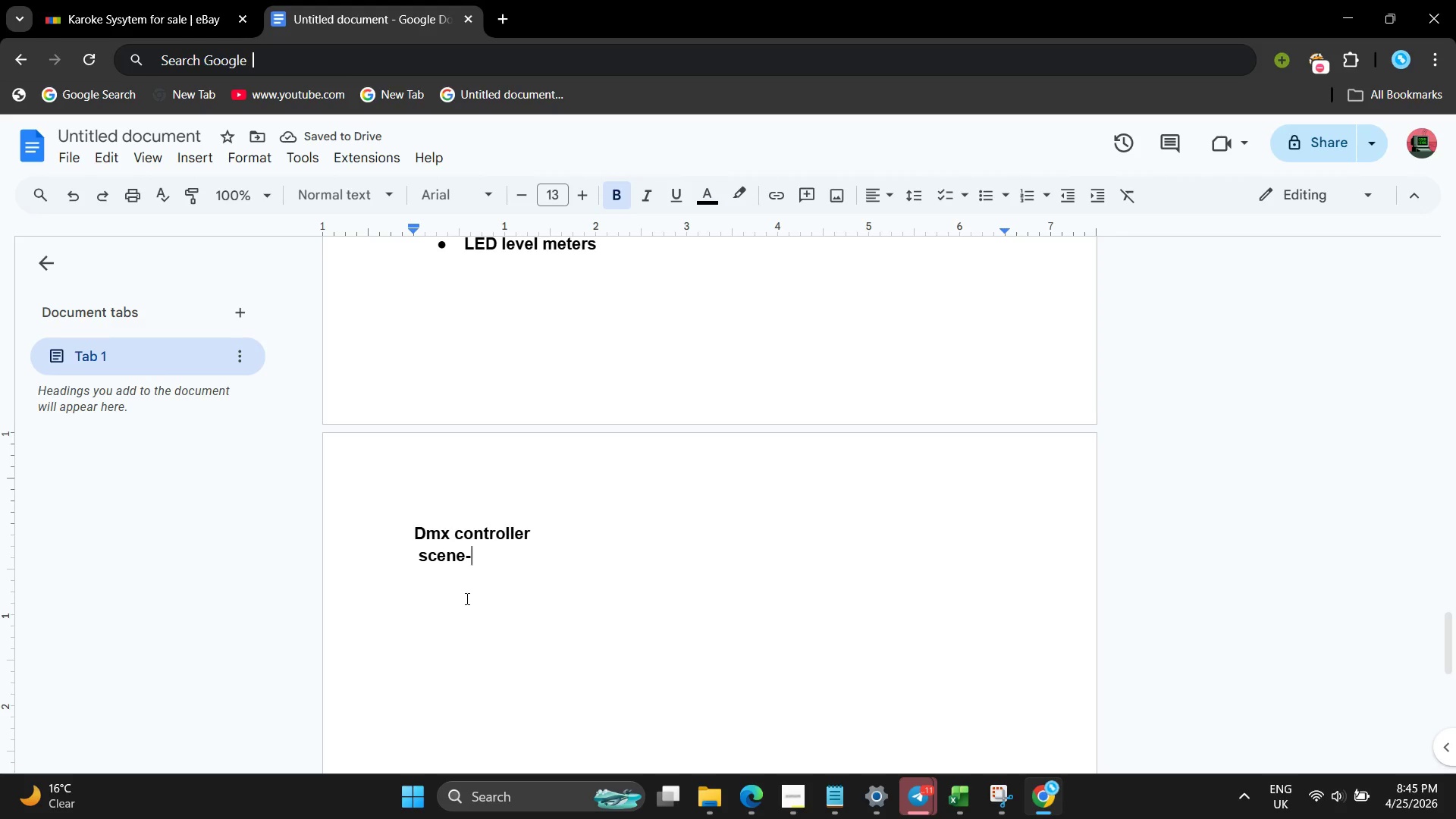 
type(30-4)
key(Backspace)
type(60 programmable)
 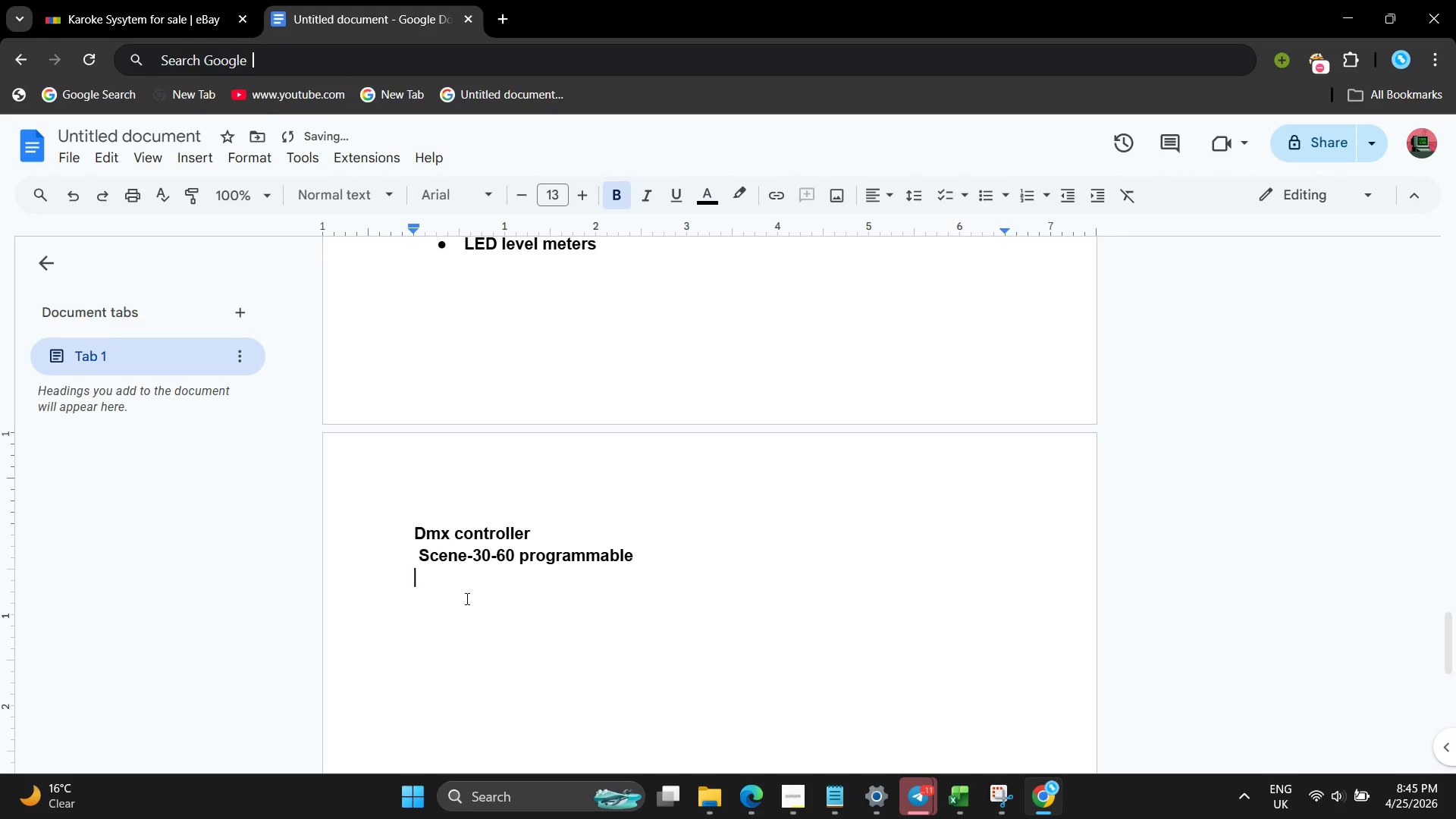 
key(Enter)
 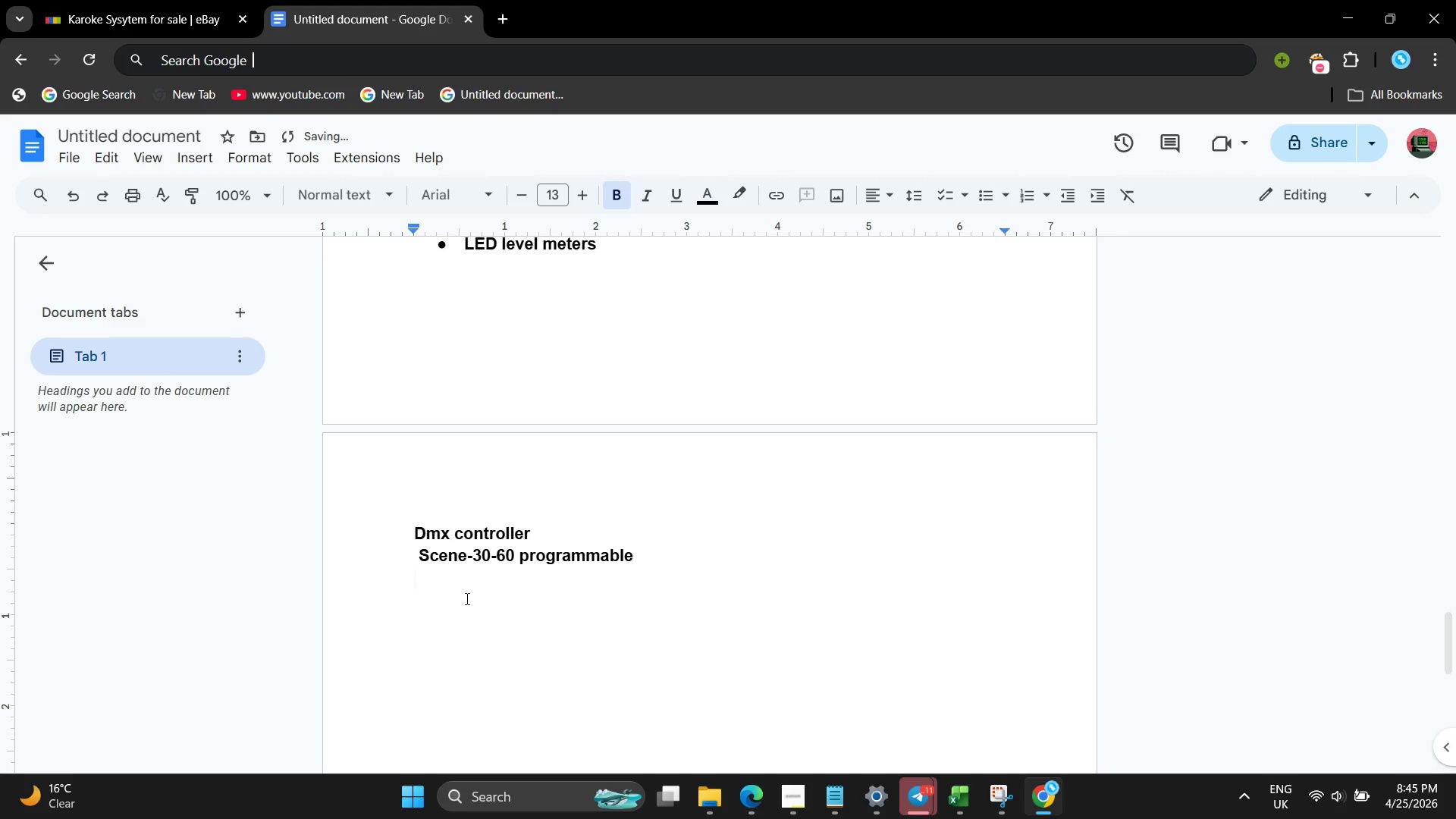 
key(Space)
 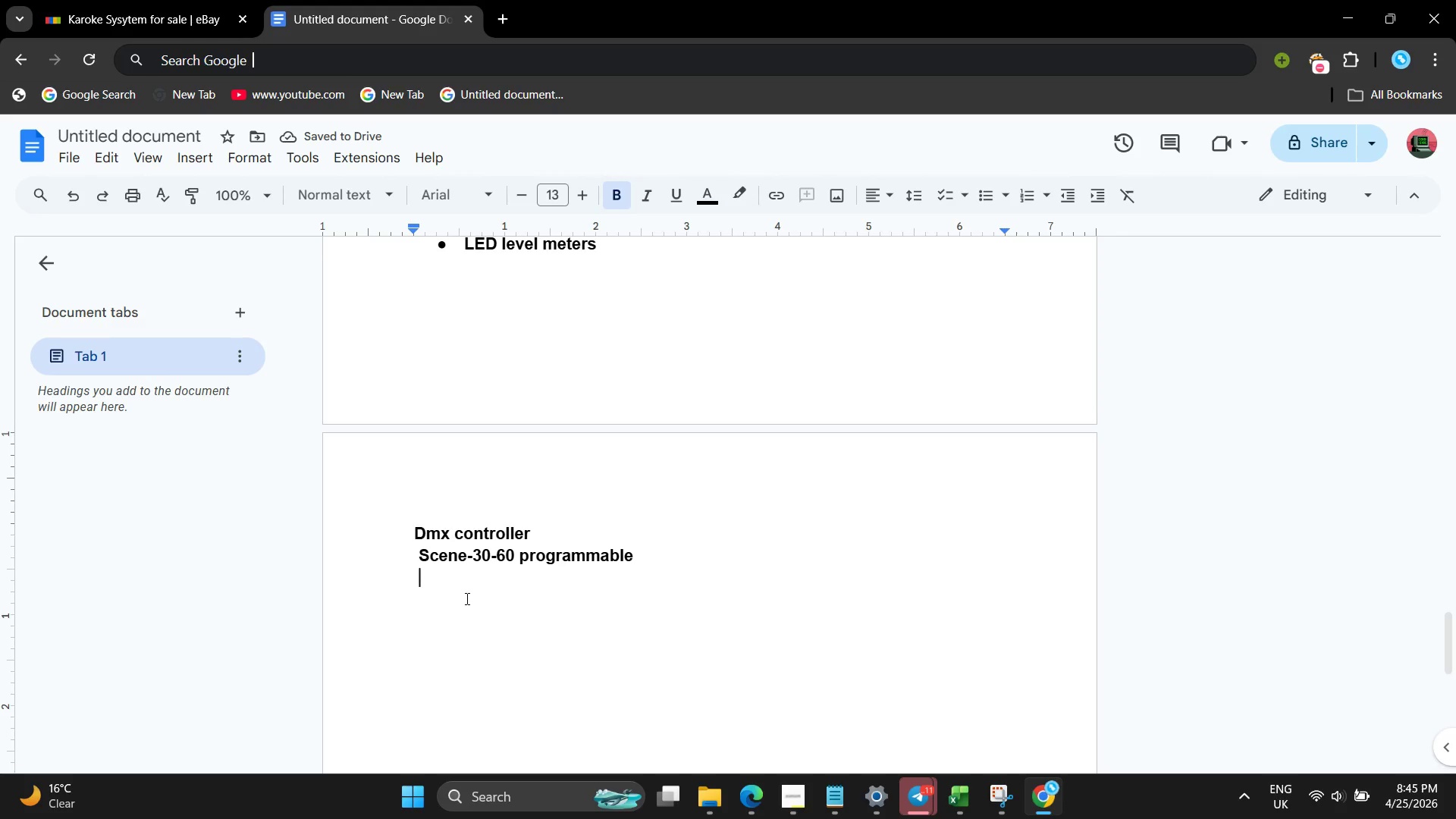 
type(prottocol )
key(Backspace)
key(Backspace)
key(Backspace)
 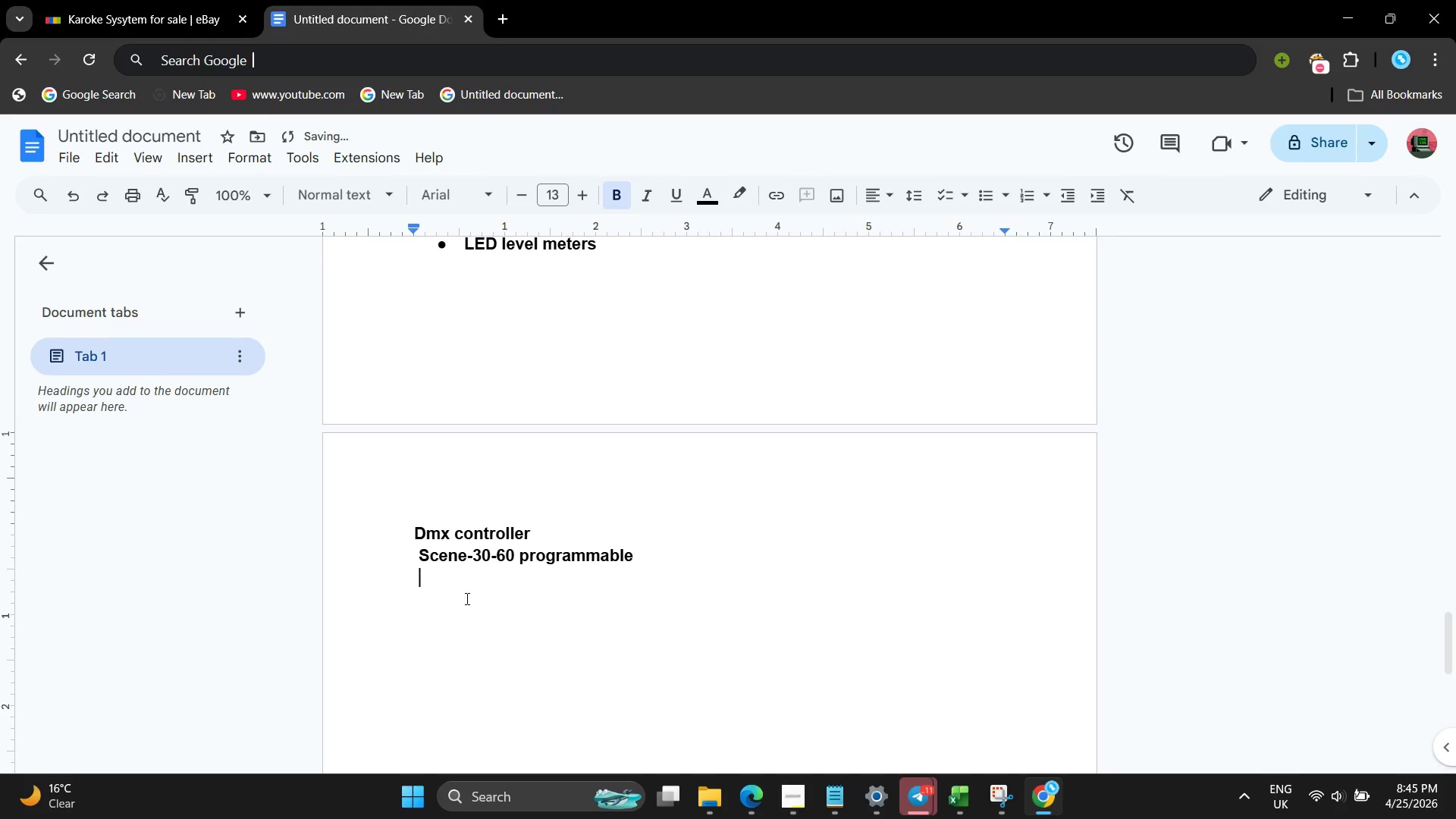 
wait(5.62)
 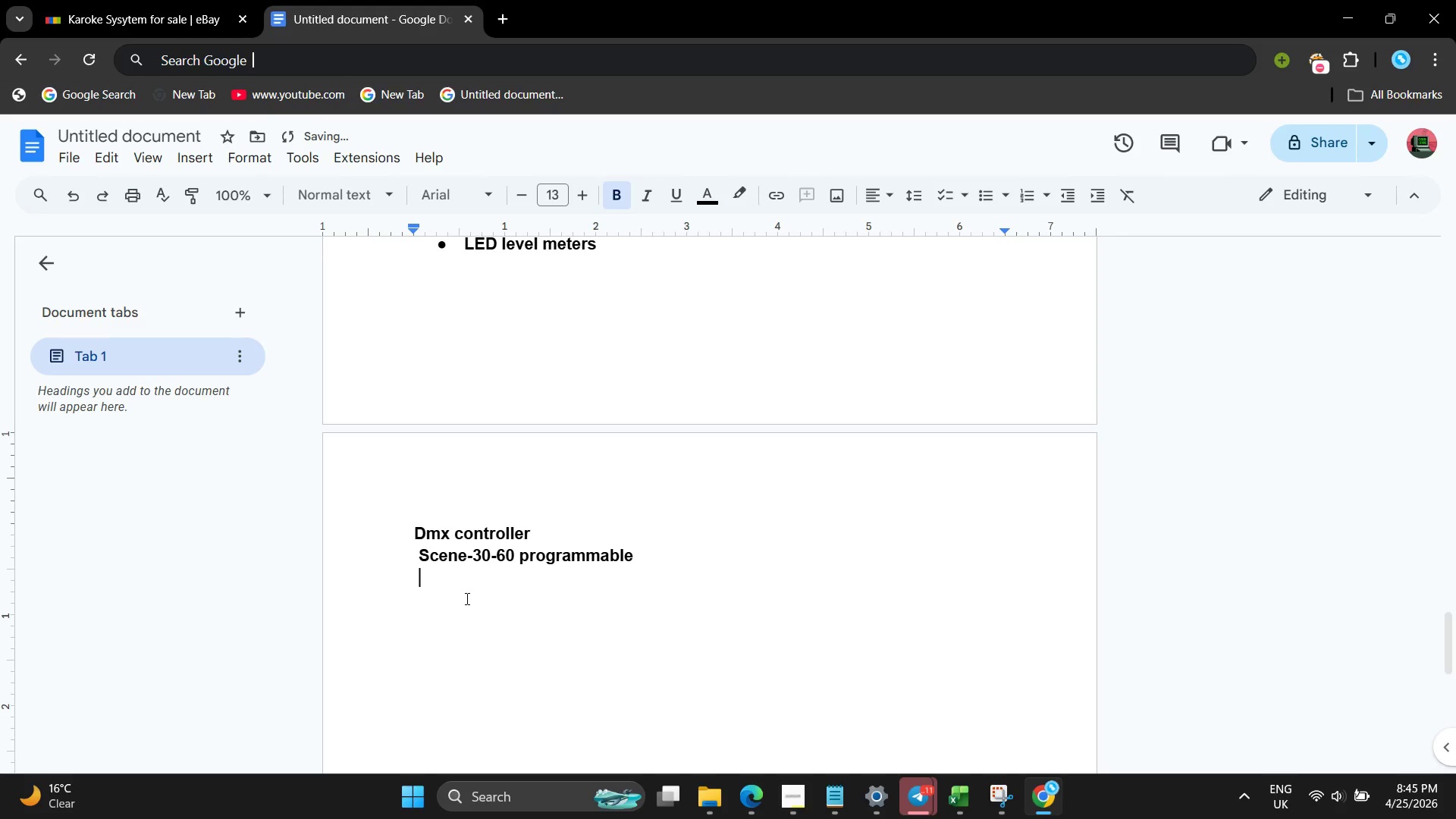 
type(Fixtures -12-16 units)
 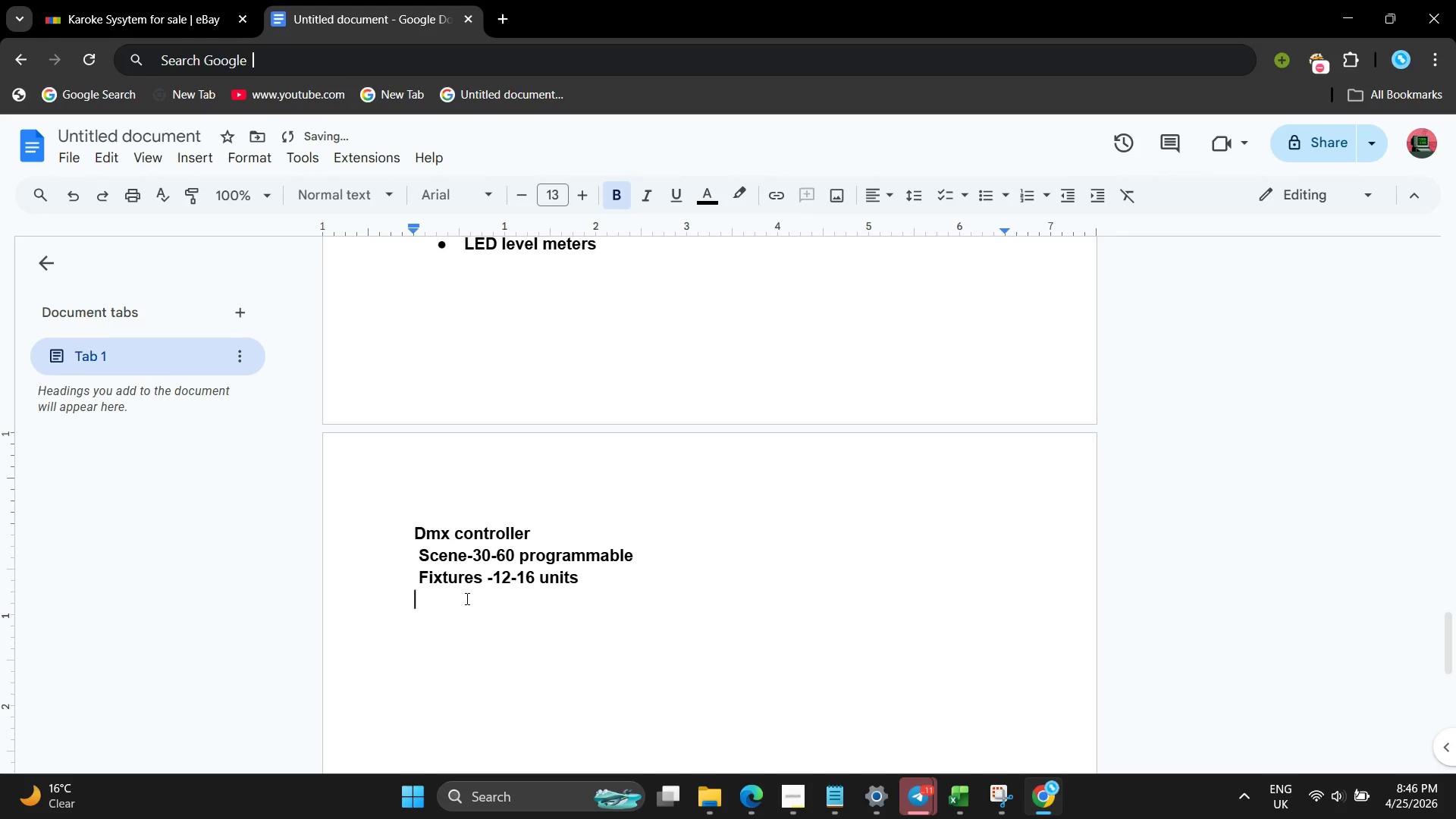 
key(Enter)
 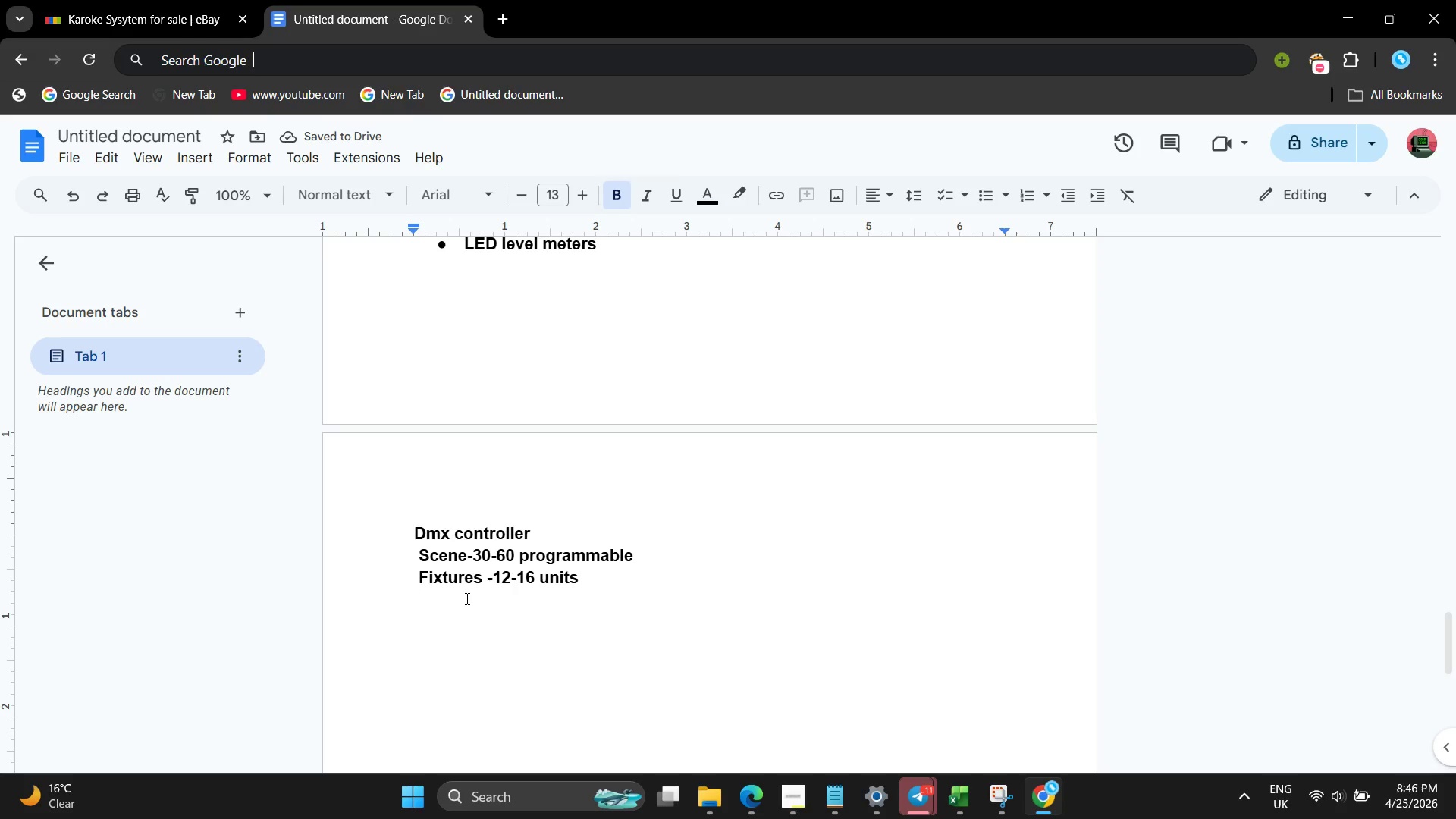 
wait(8.58)
 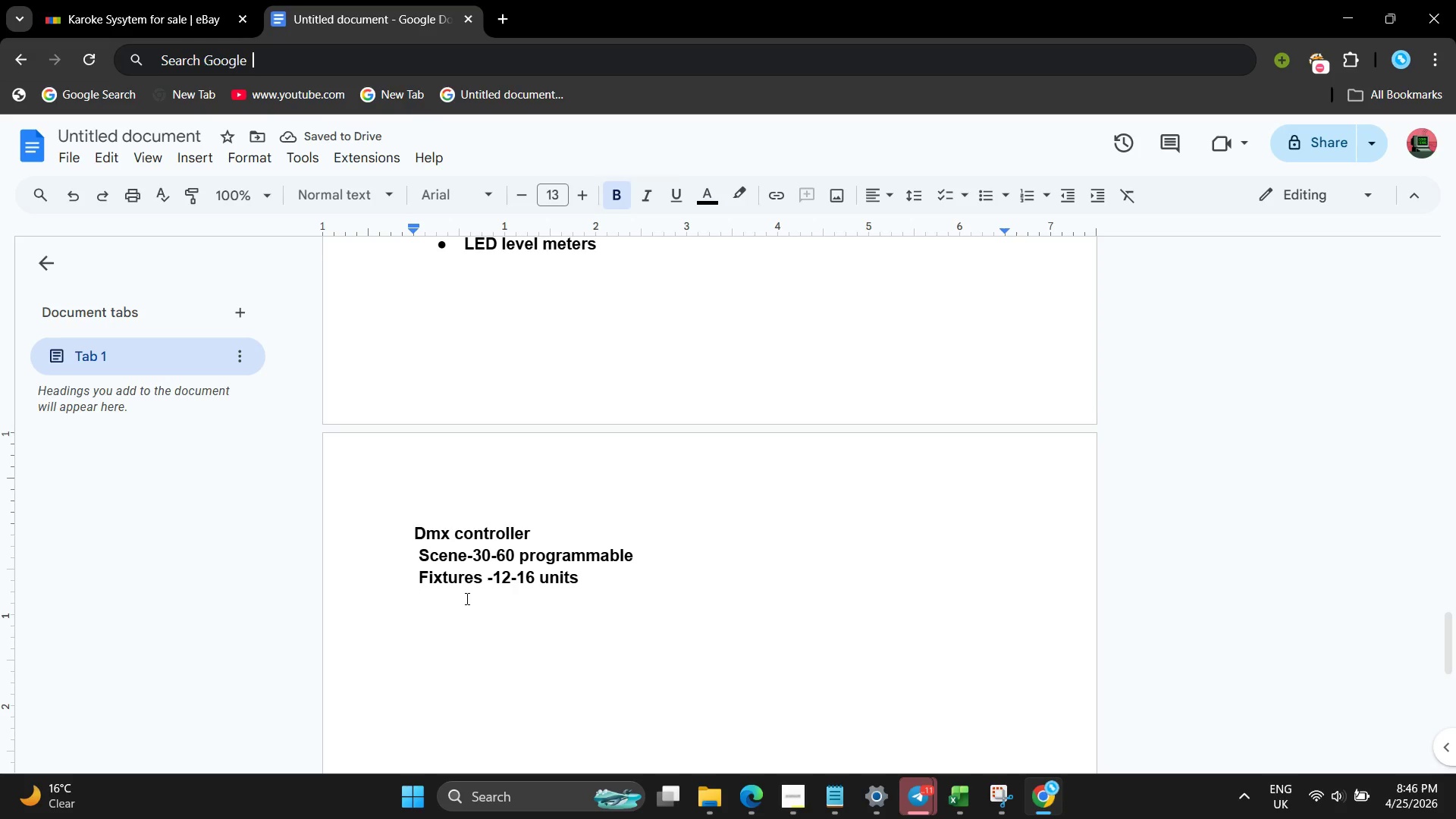 
type(weight -60)
key(Backspace)
type(-8 lbs)
 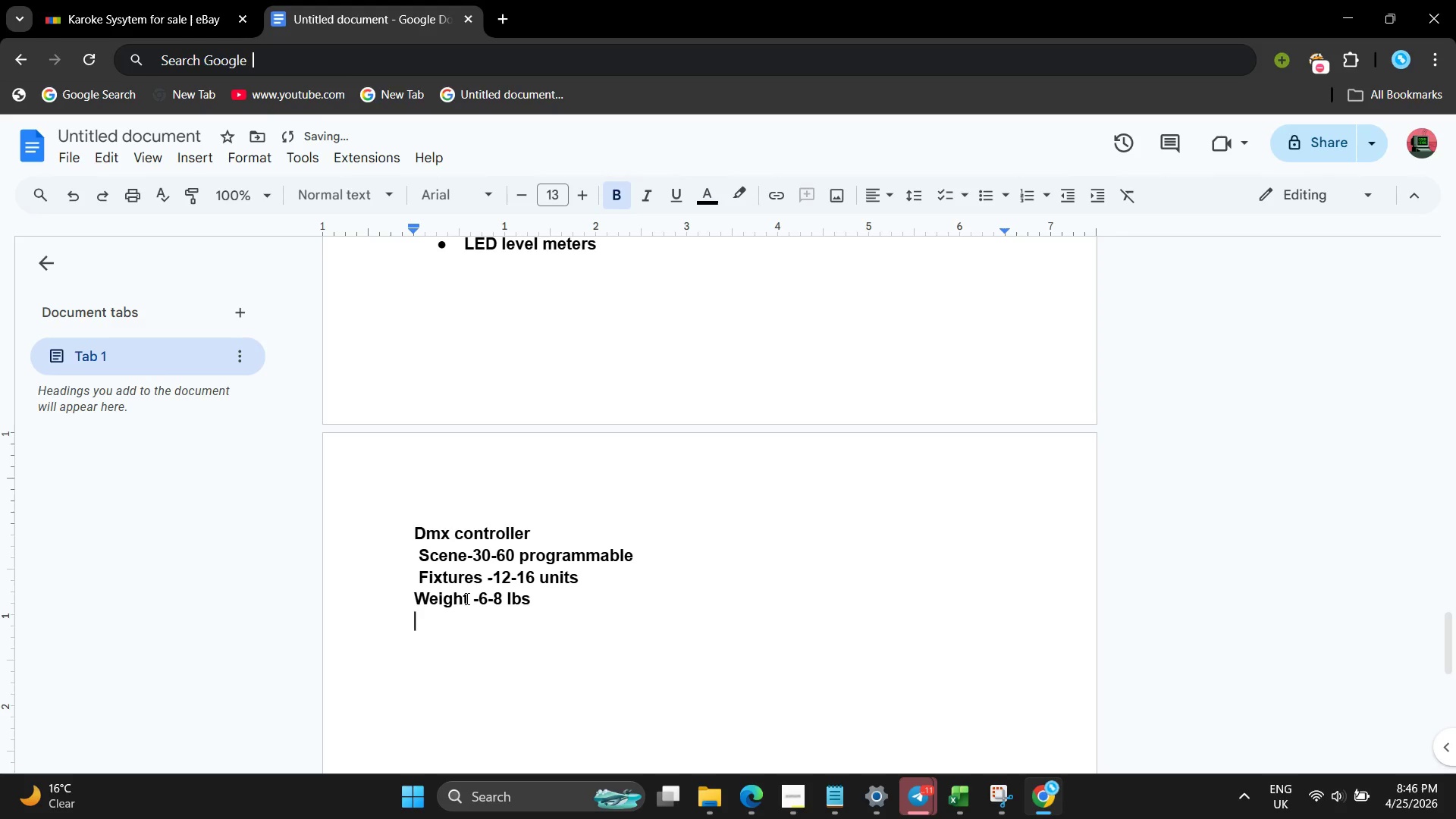 
key(Enter)
 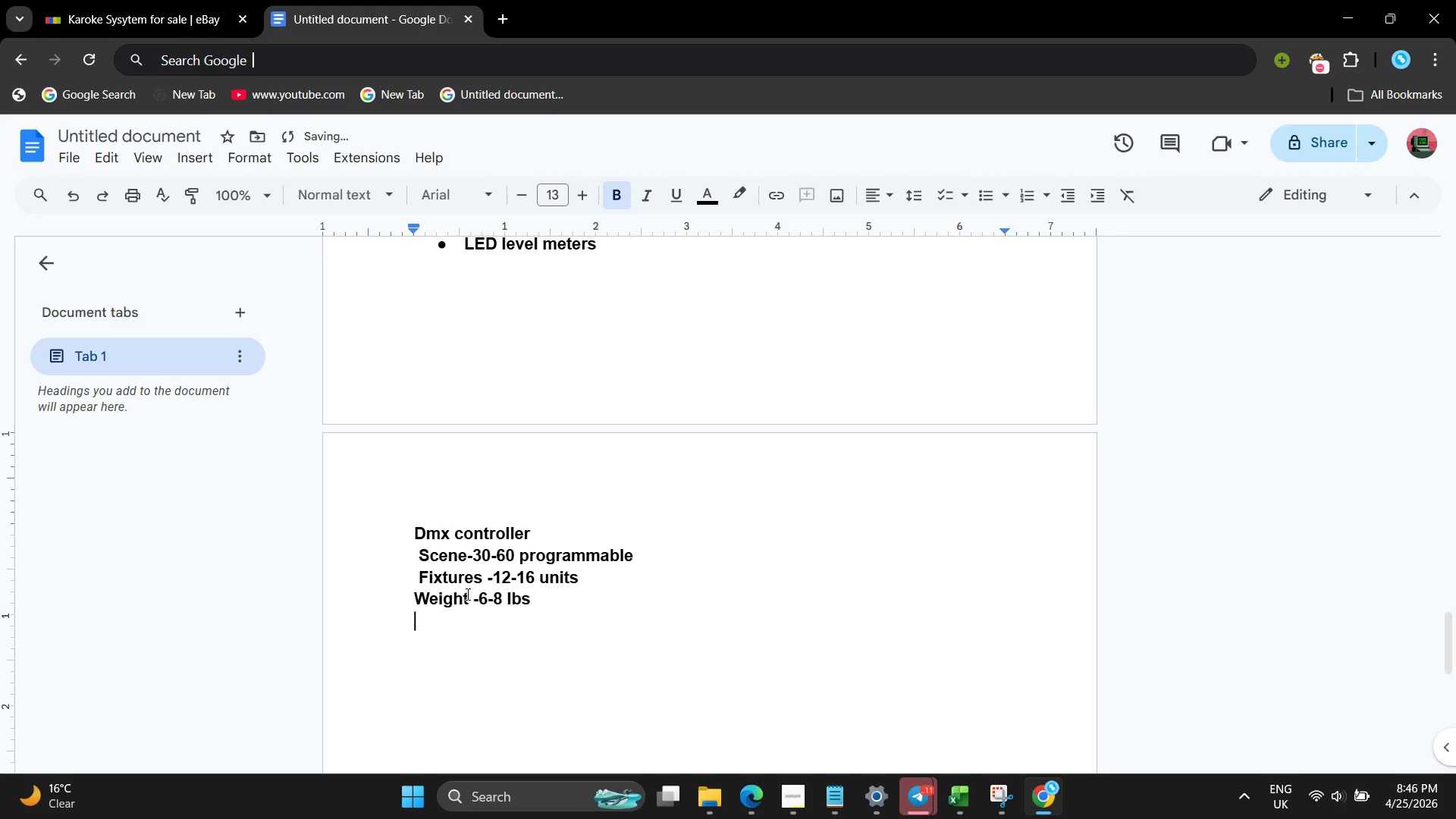 
type(dimention 12 ,6 ,3 )
 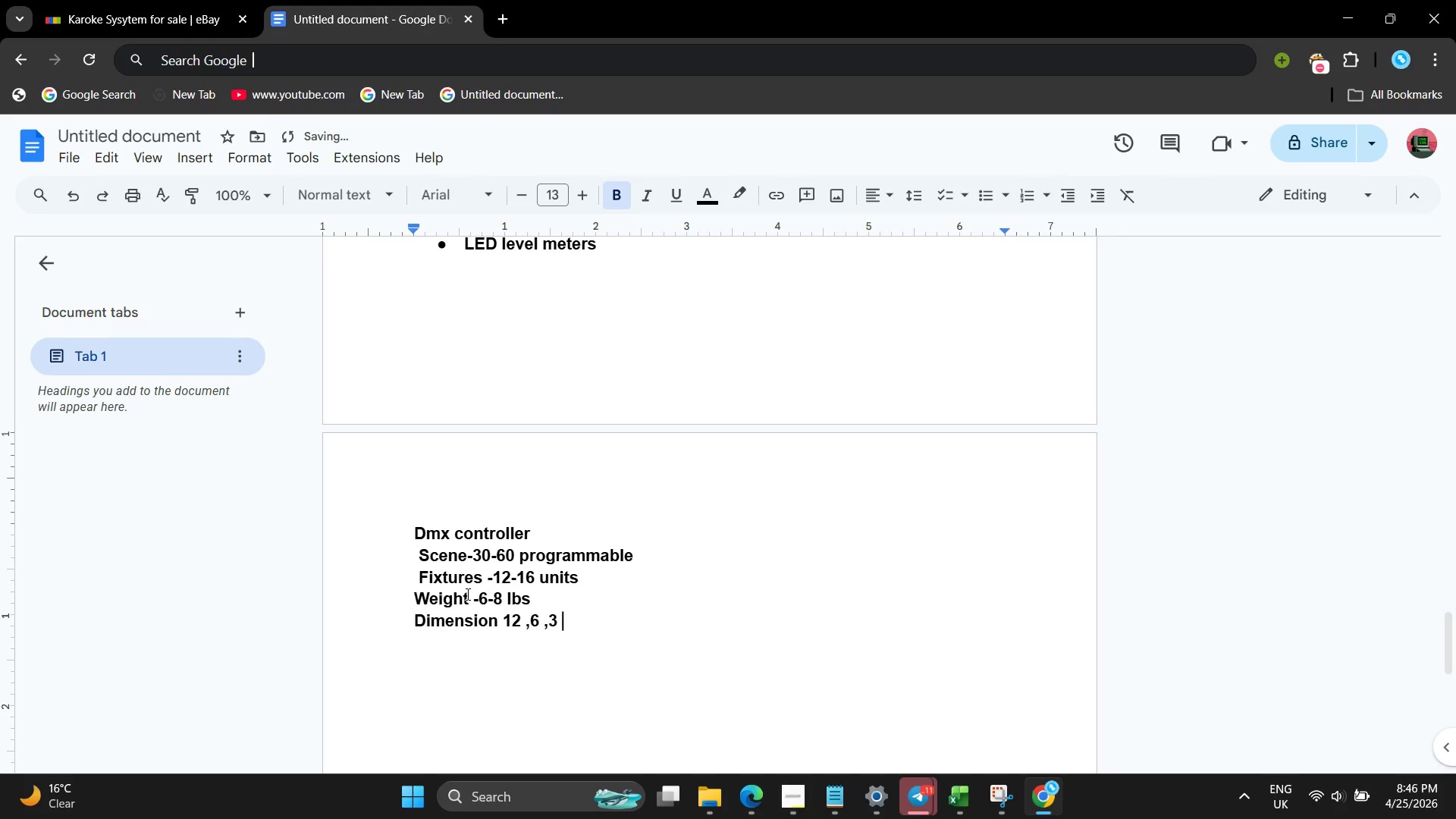 
key(Enter)
 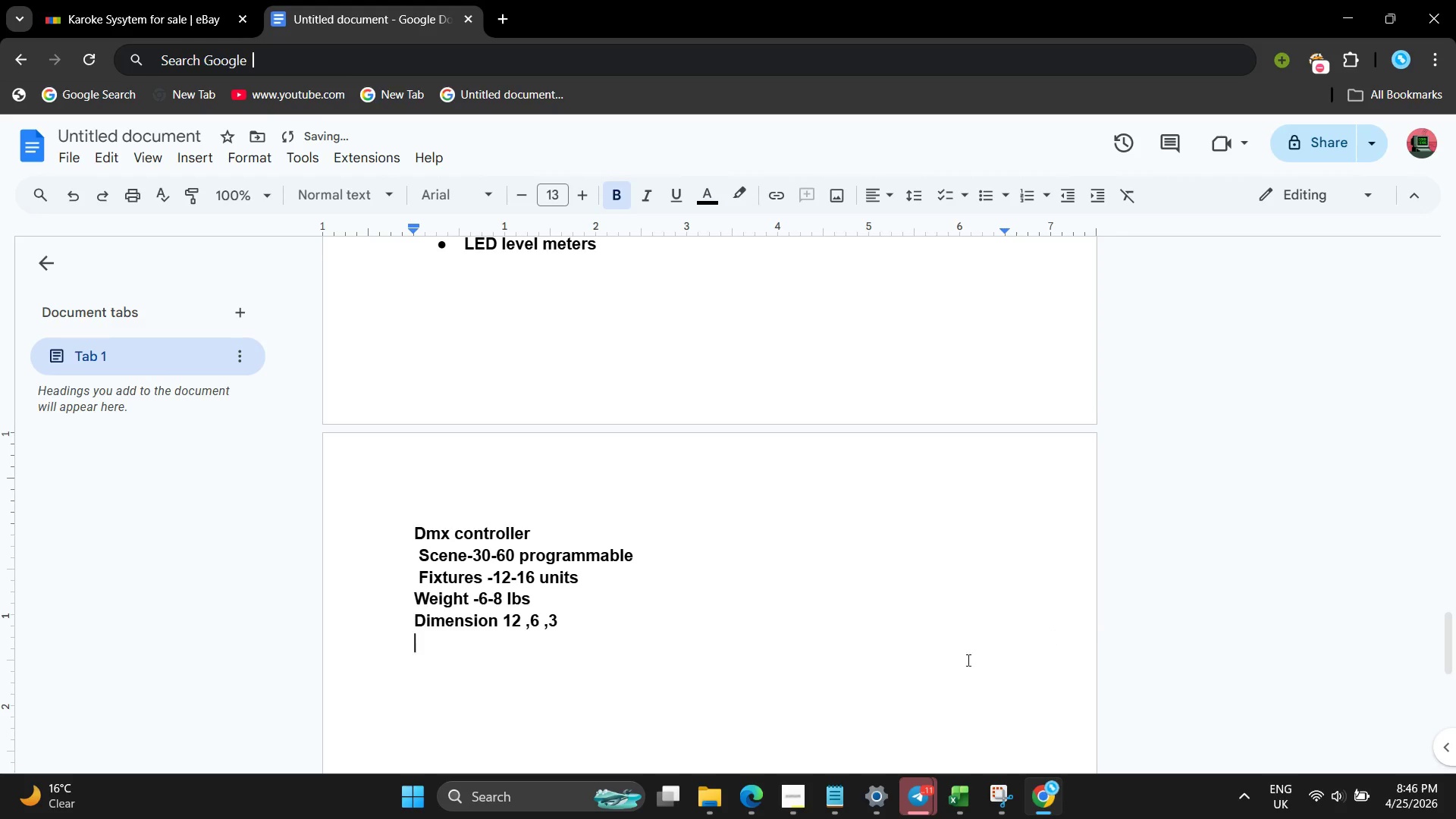 
left_click([784, 808])